 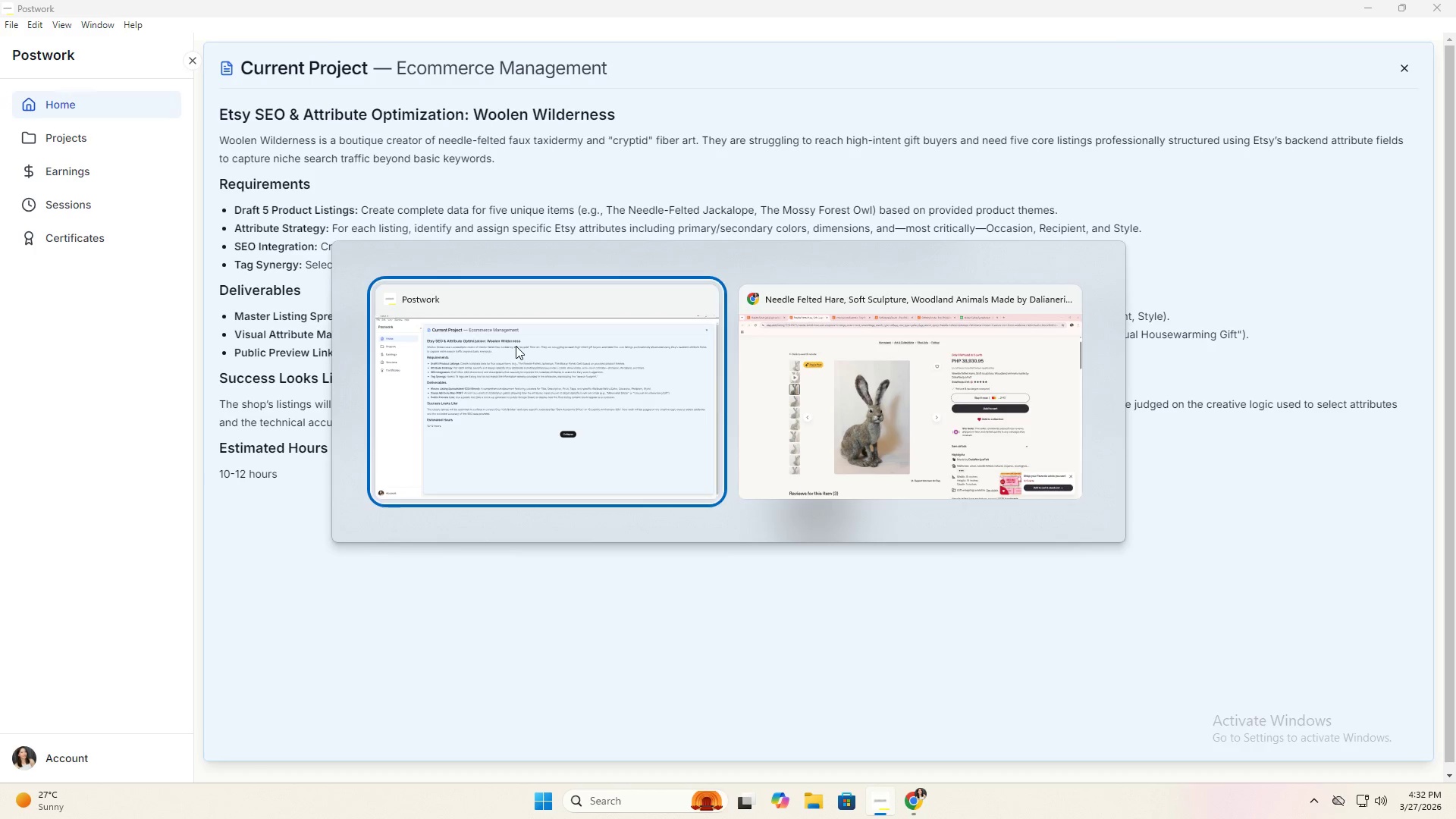 
key(Alt+Tab)
 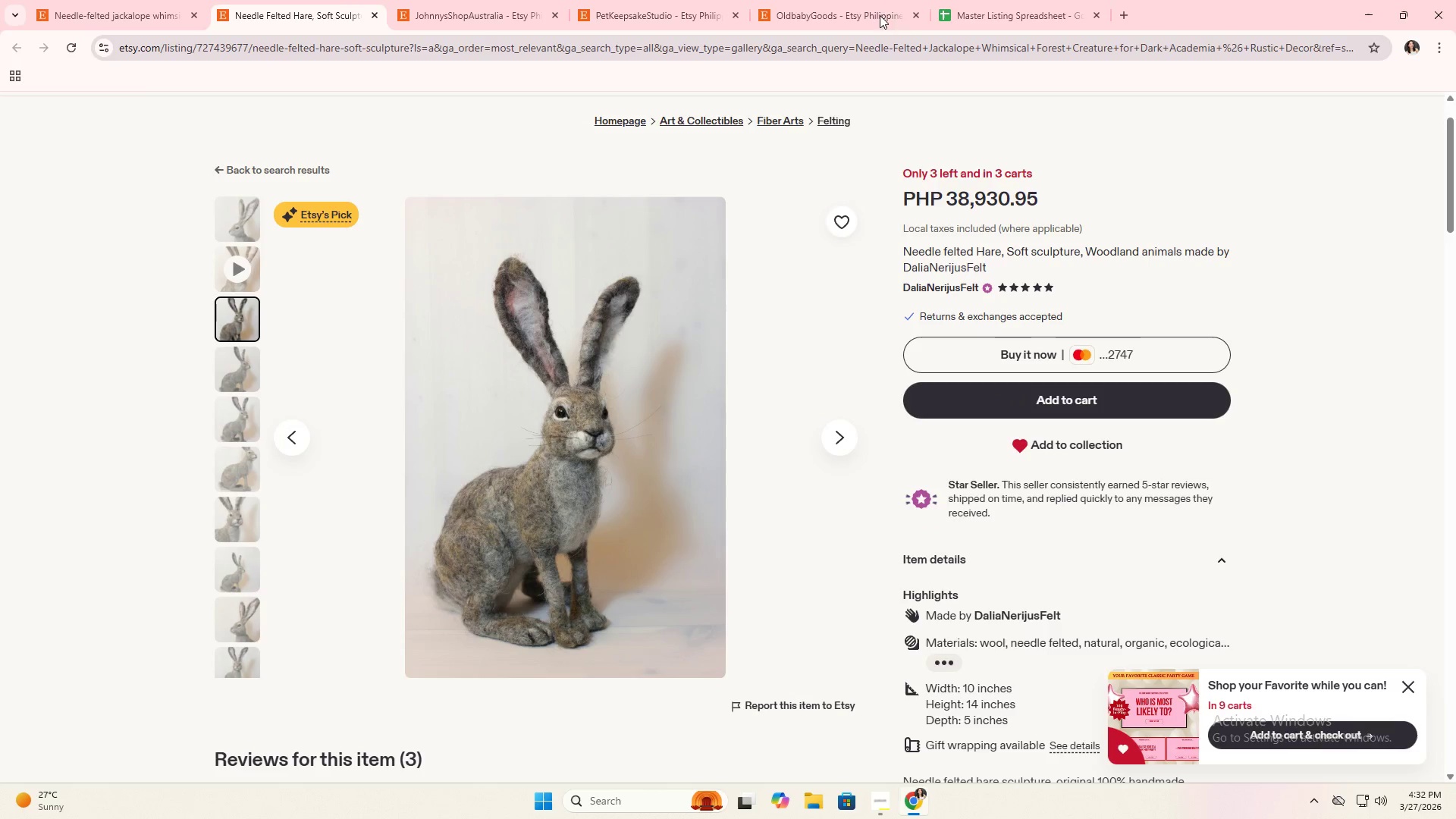 
left_click([997, 0])
 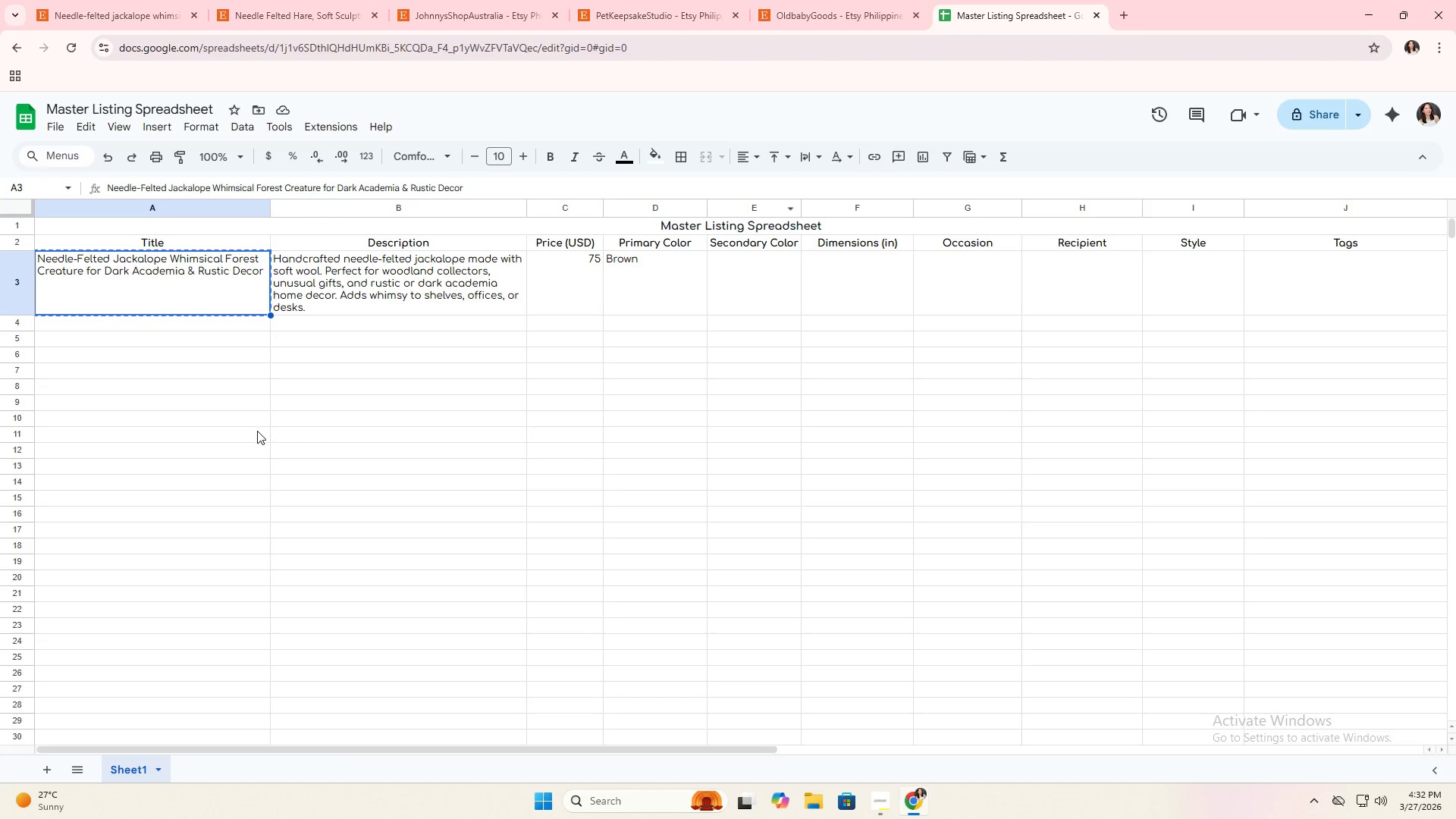 
left_click([370, 391])
 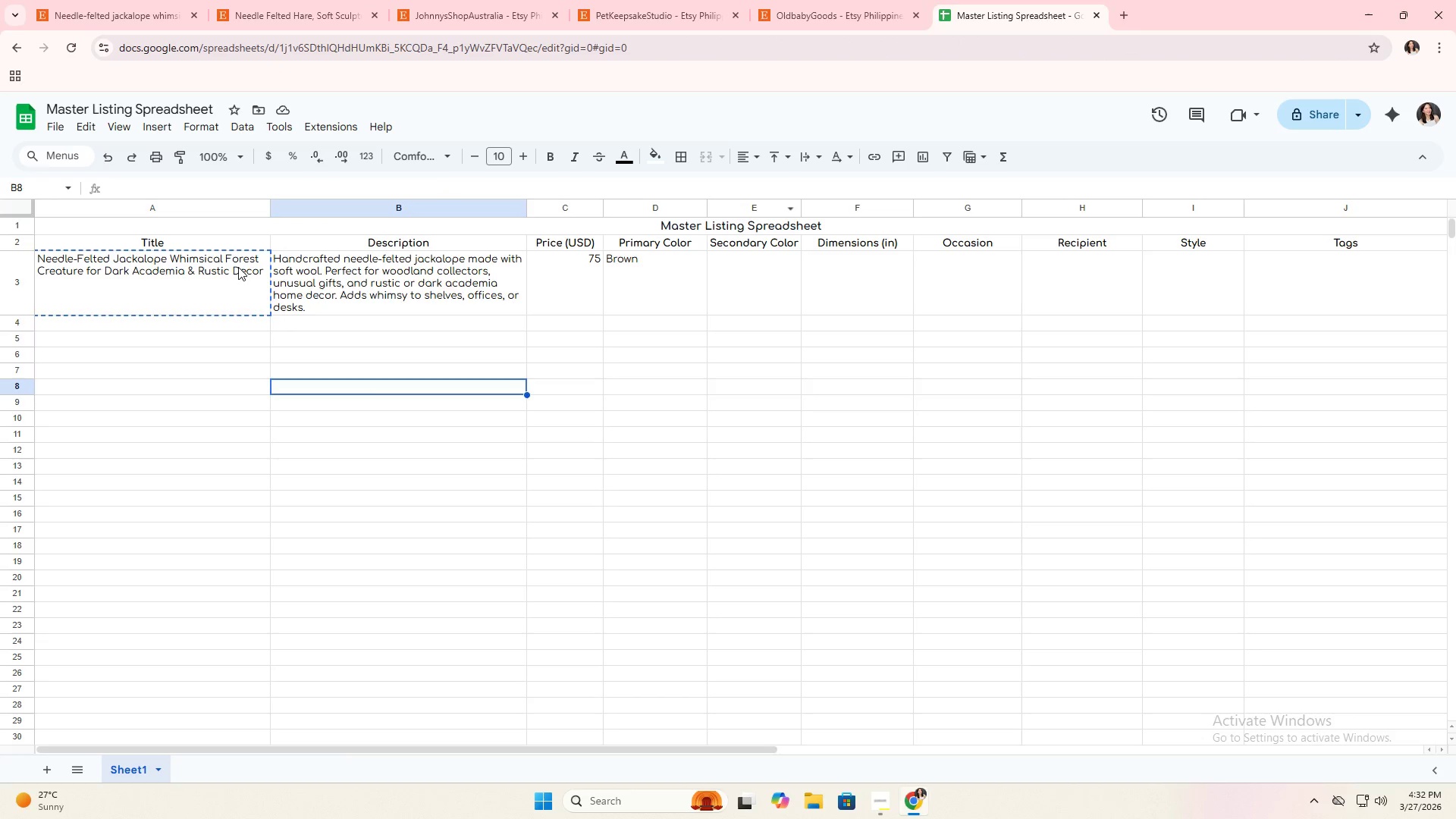 
left_click([237, 267])
 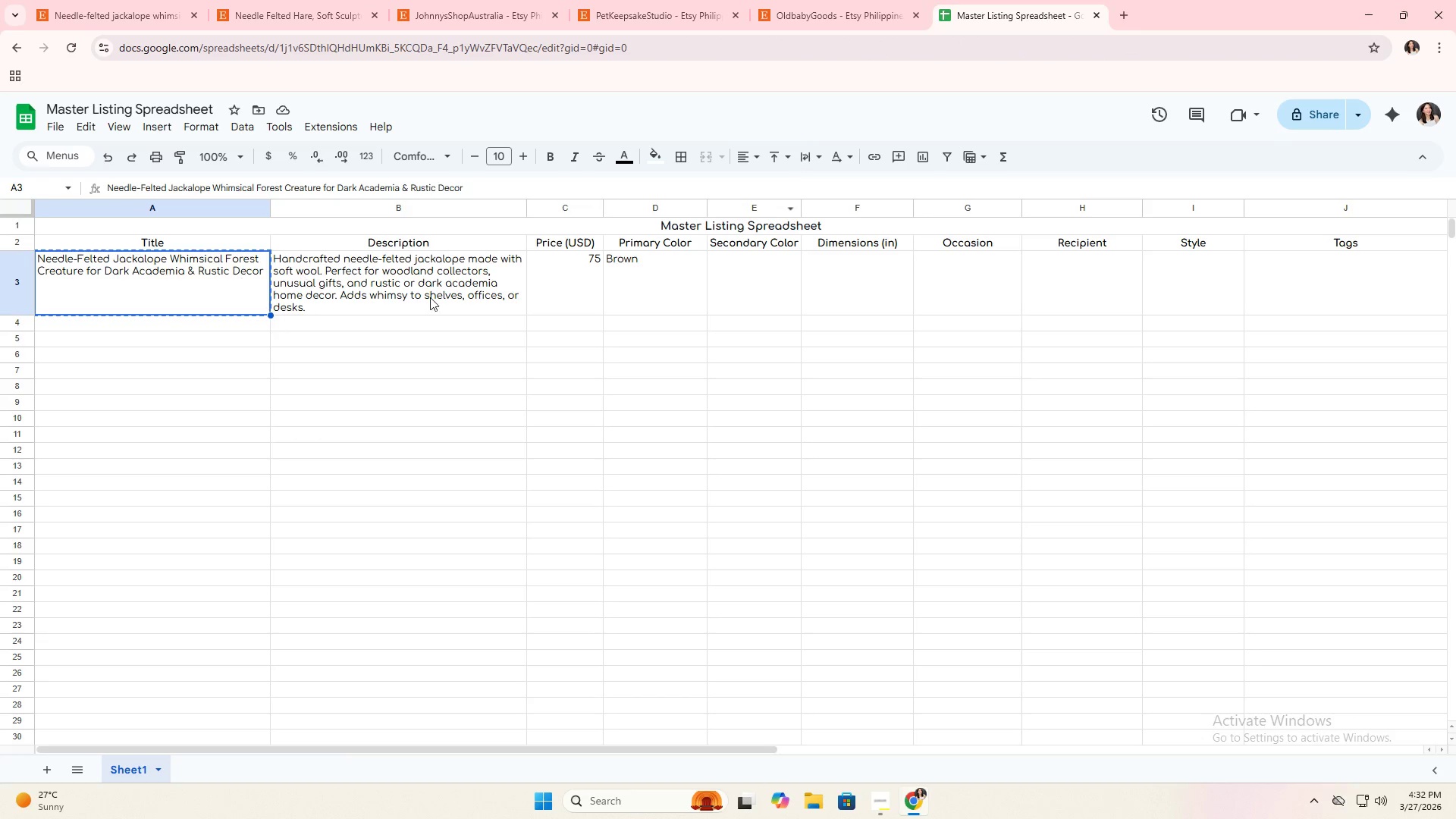 
key(Alt+AltLeft)
 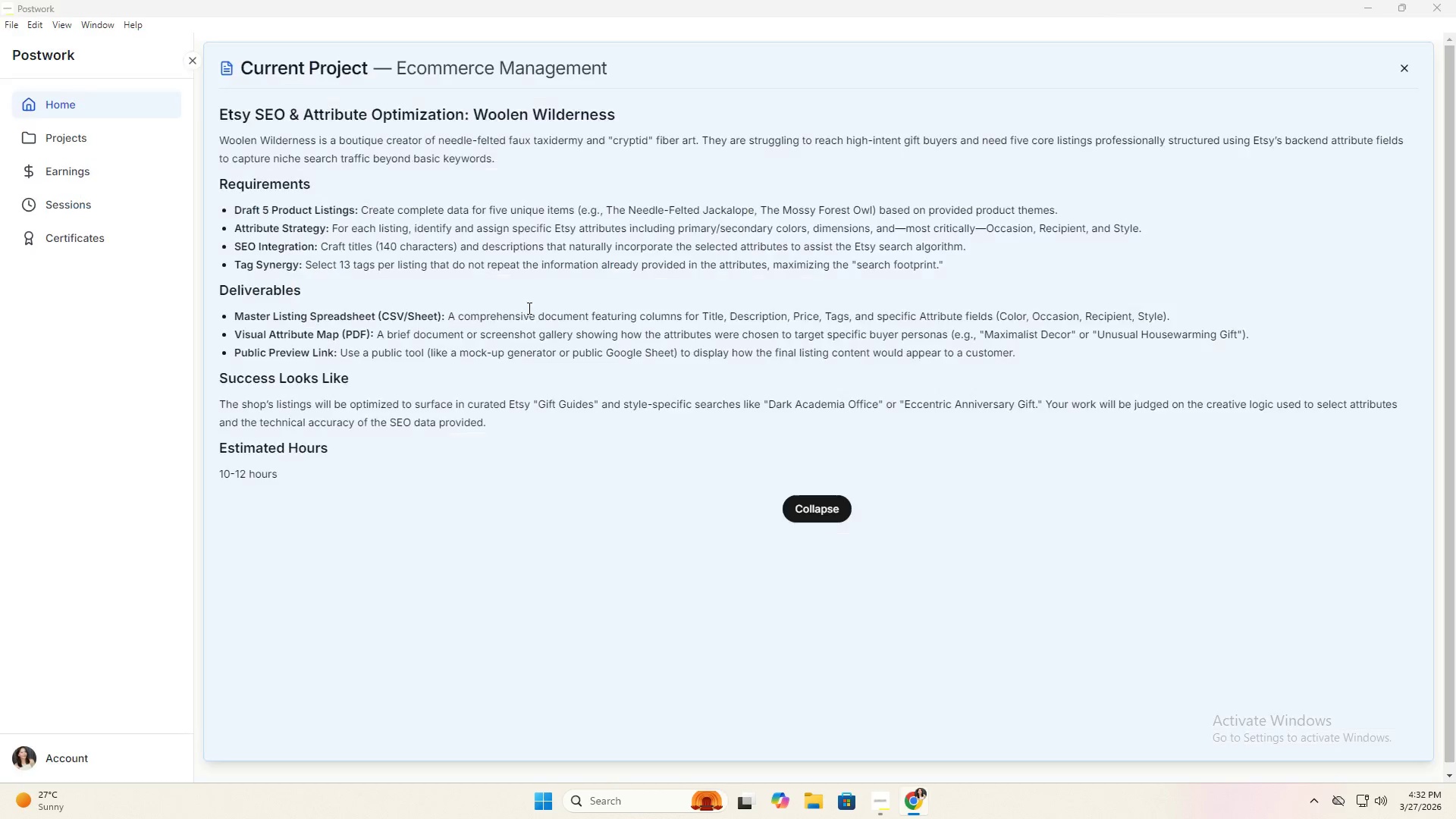 
key(Alt+Tab)